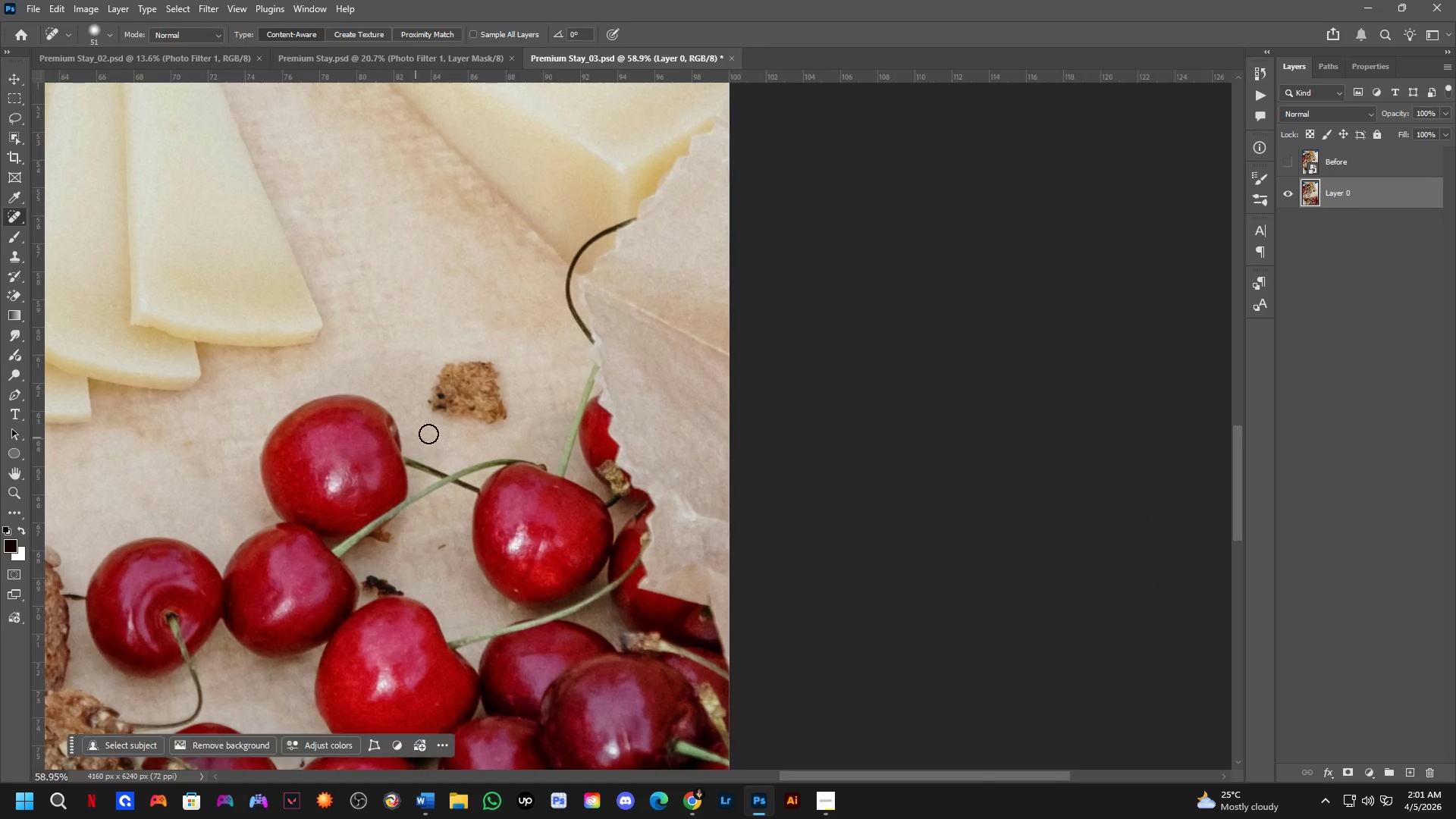 
scroll: coordinate [808, 228], scroll_direction: up, amount: 4.0
 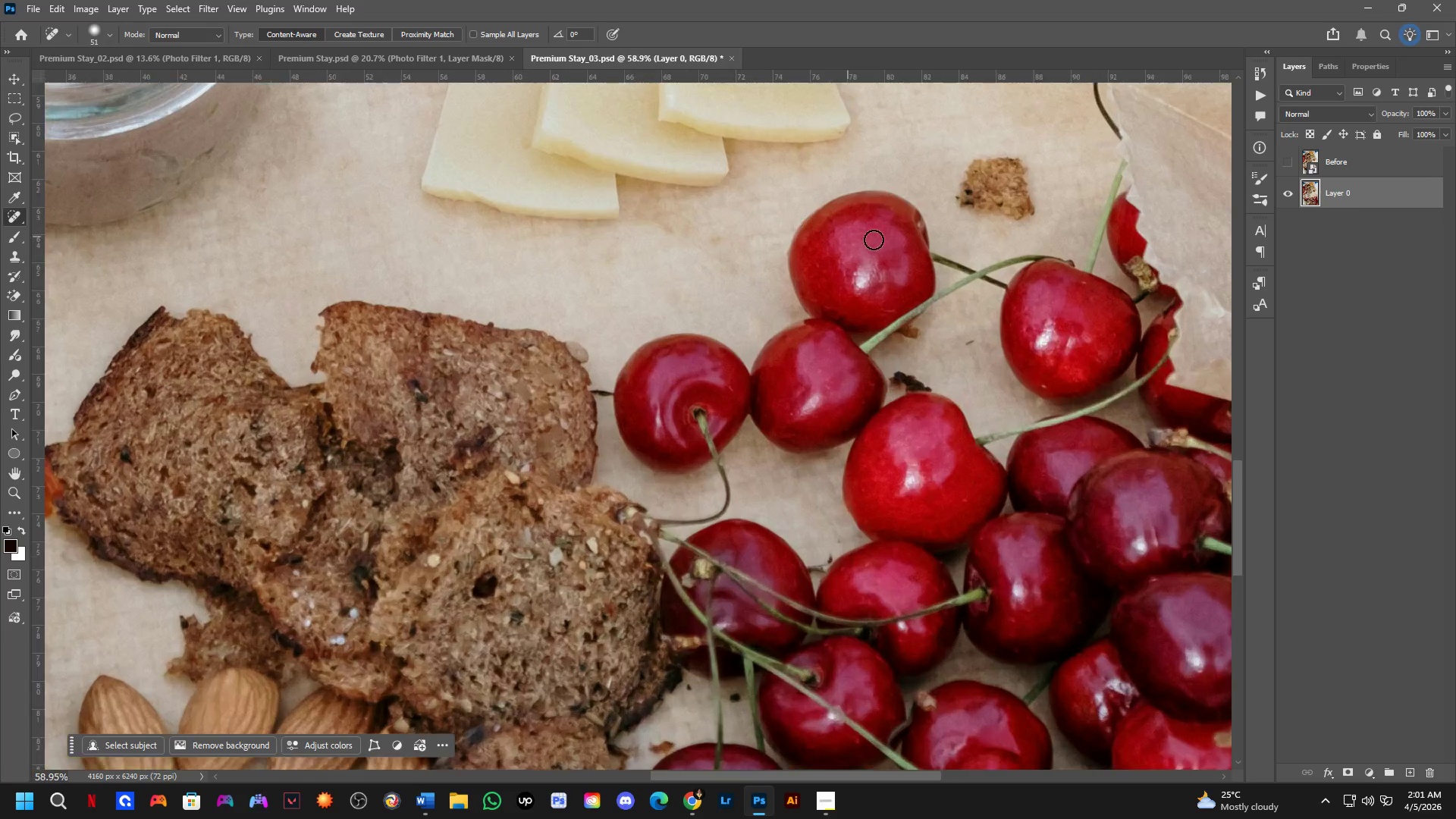 
key(L)
 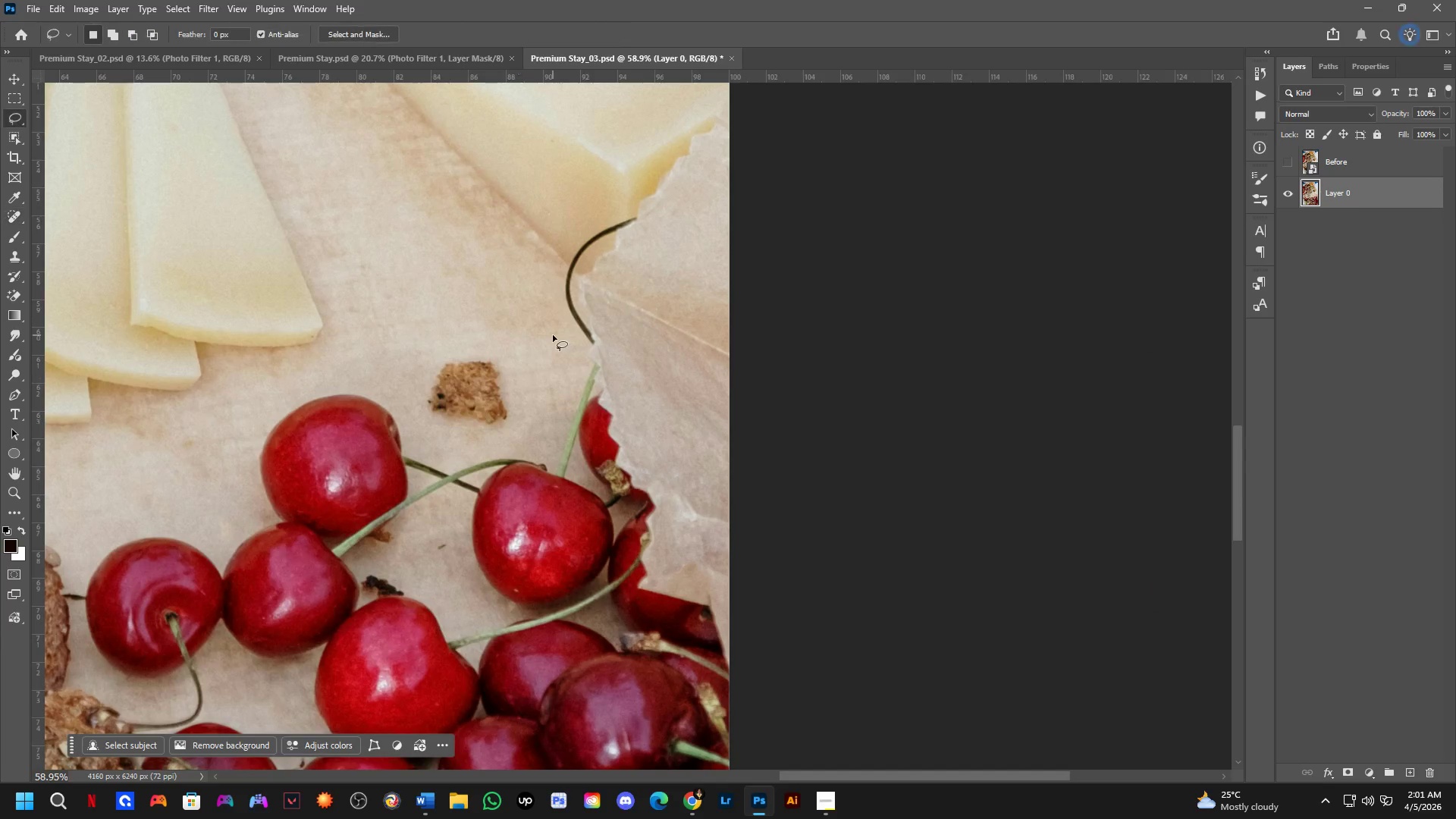 
scroll: coordinate [518, 345], scroll_direction: up, amount: 4.0
 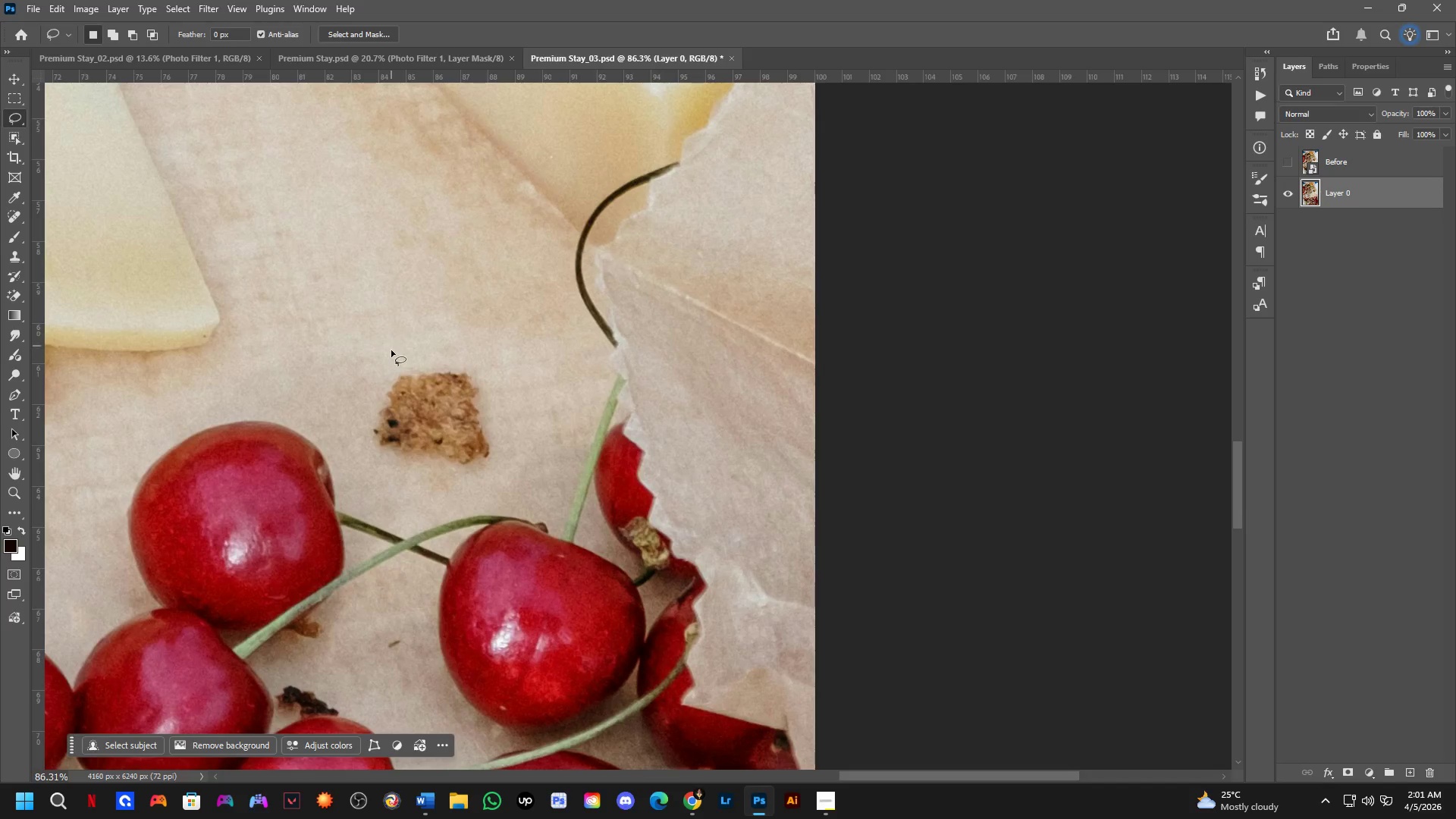 
left_click_drag(start_coordinate=[391, 356], to_coordinate=[436, 342])
 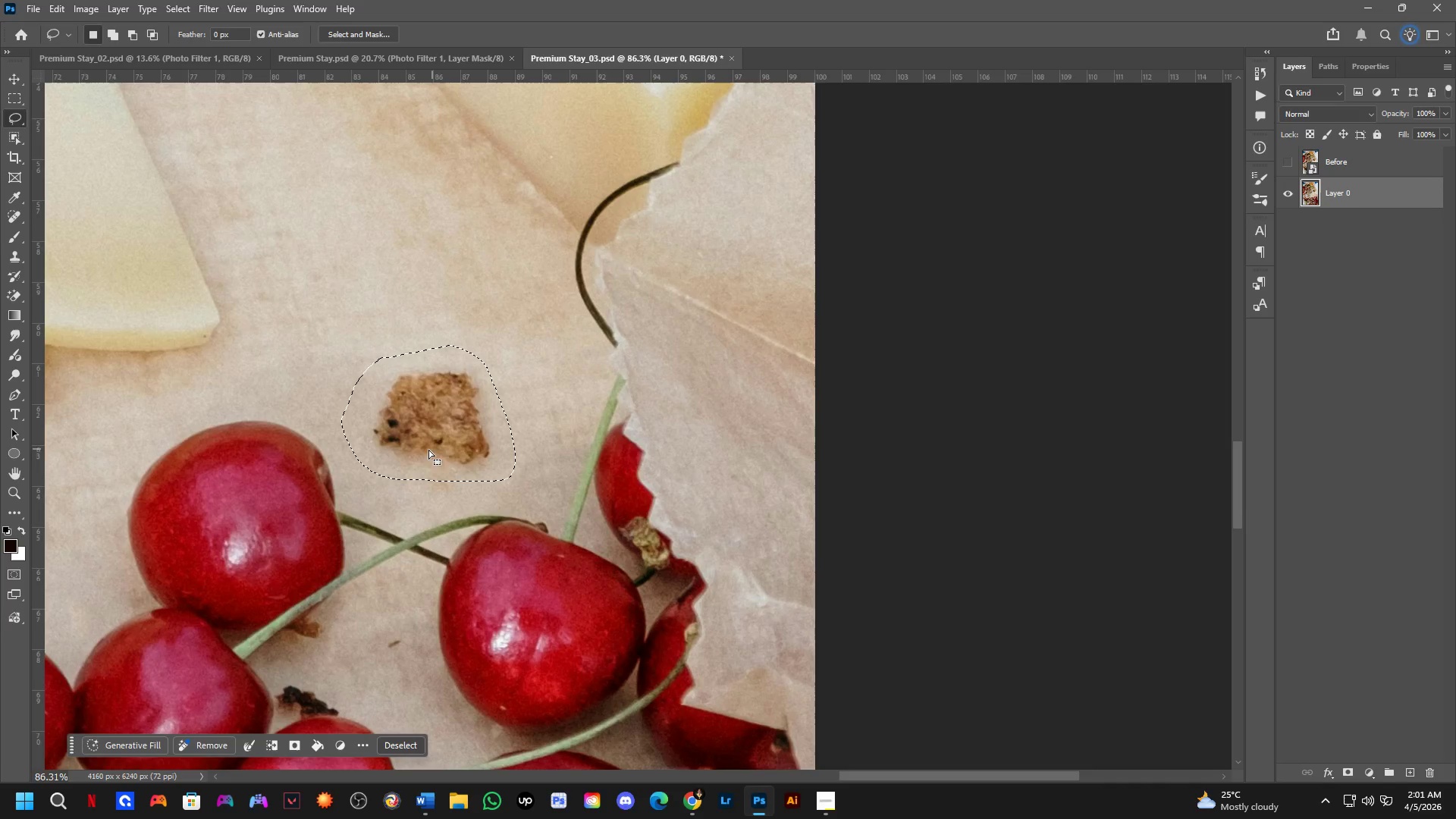 
hold_key(key=ShiftLeft, duration=0.38)
left_click_drag(start_coordinate=[405, 461], to_coordinate=[507, 444])
 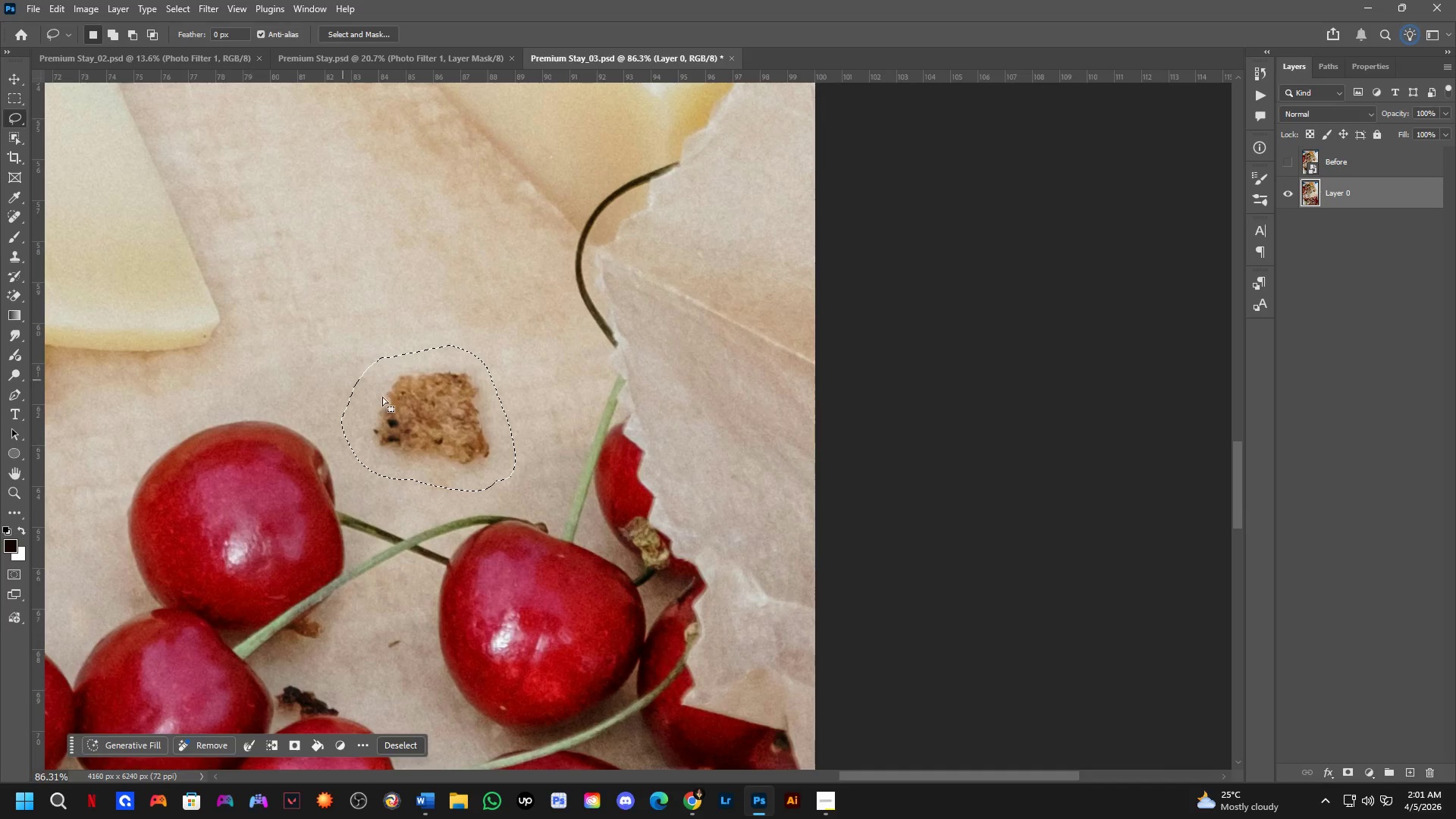 
hold_key(key=Space, duration=0.52)
 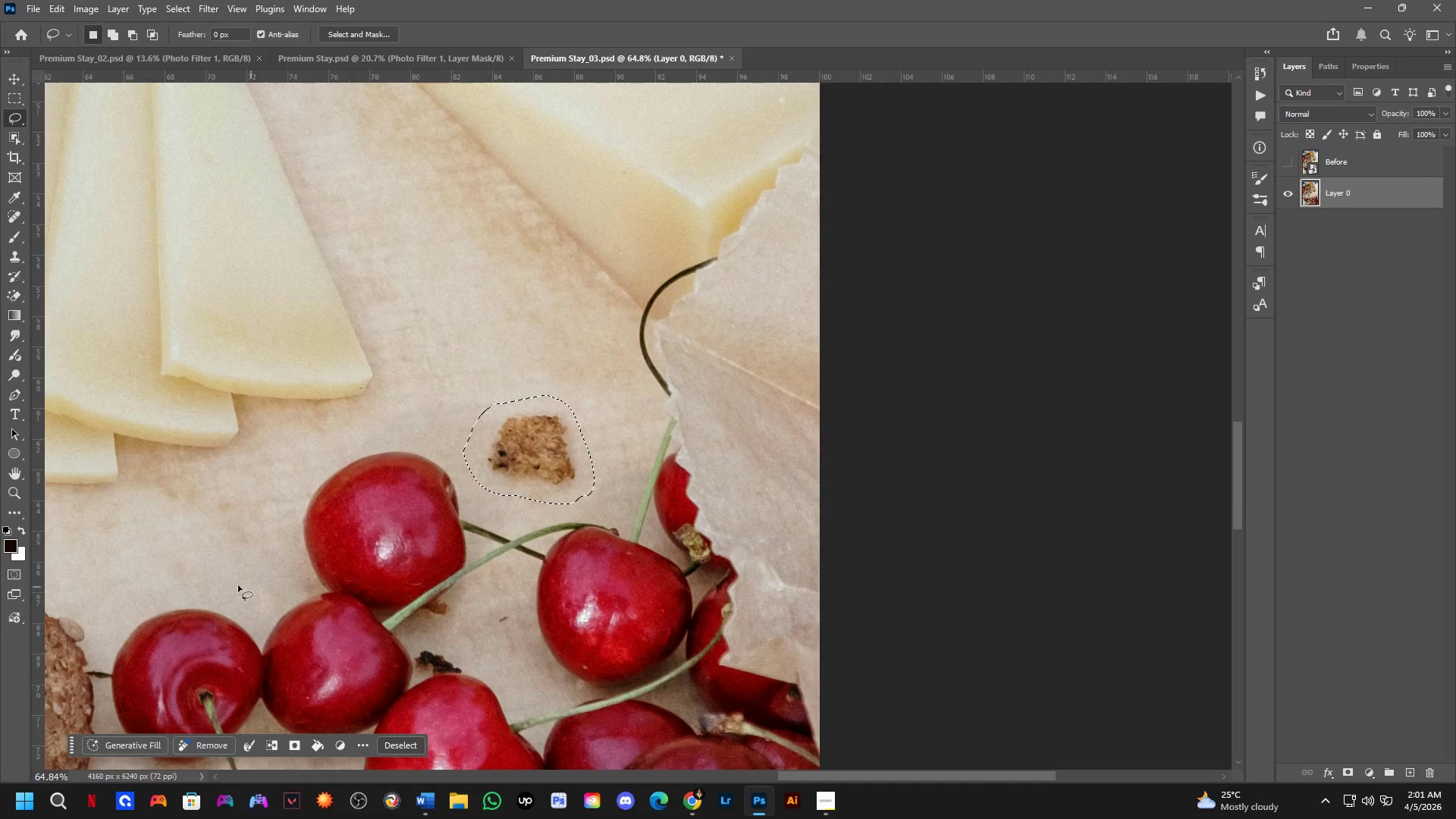 
left_click_drag(start_coordinate=[392, 372], to_coordinate=[506, 375])
 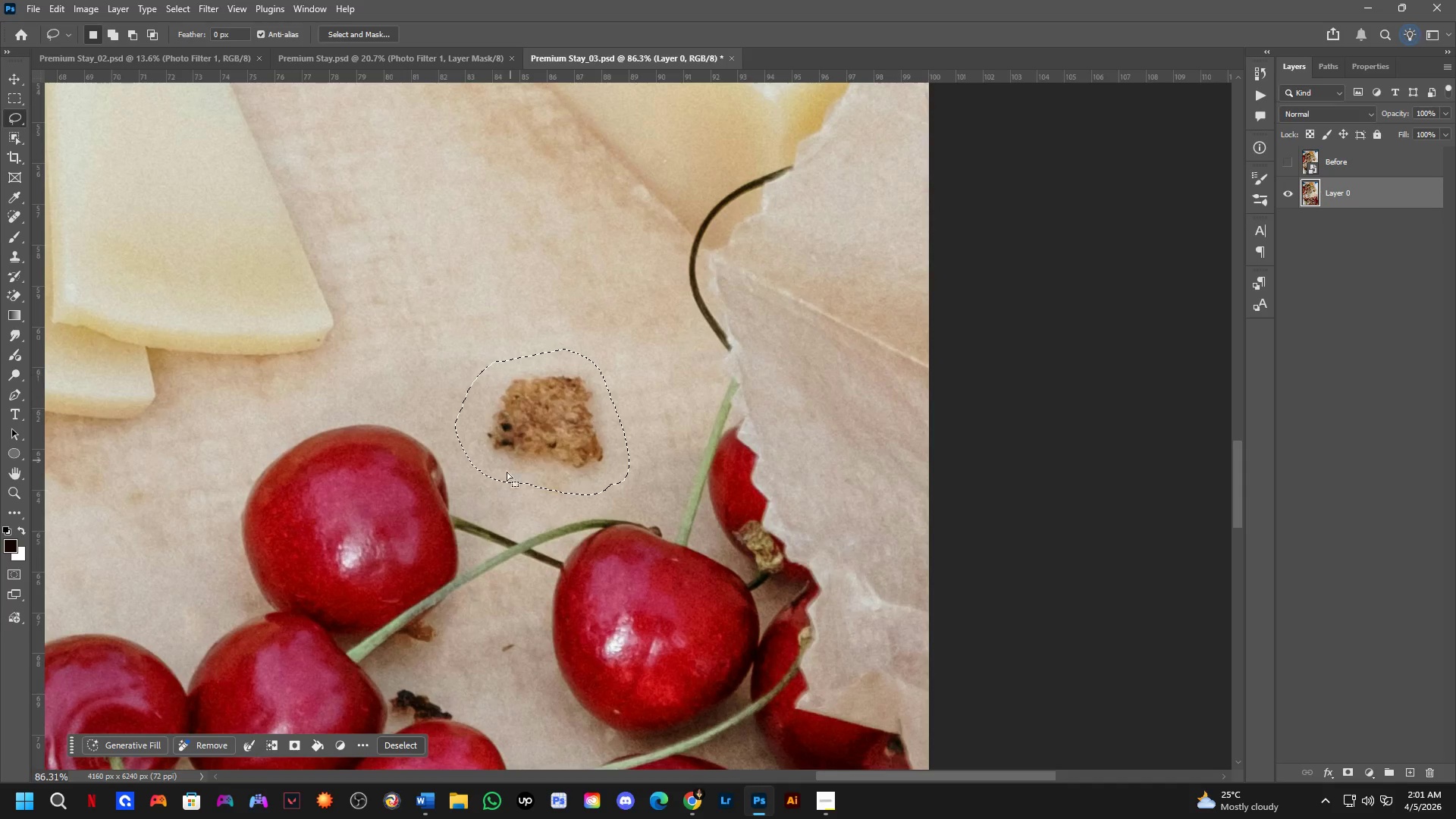 
scroll: coordinate [490, 541], scroll_direction: down, amount: 3.0
 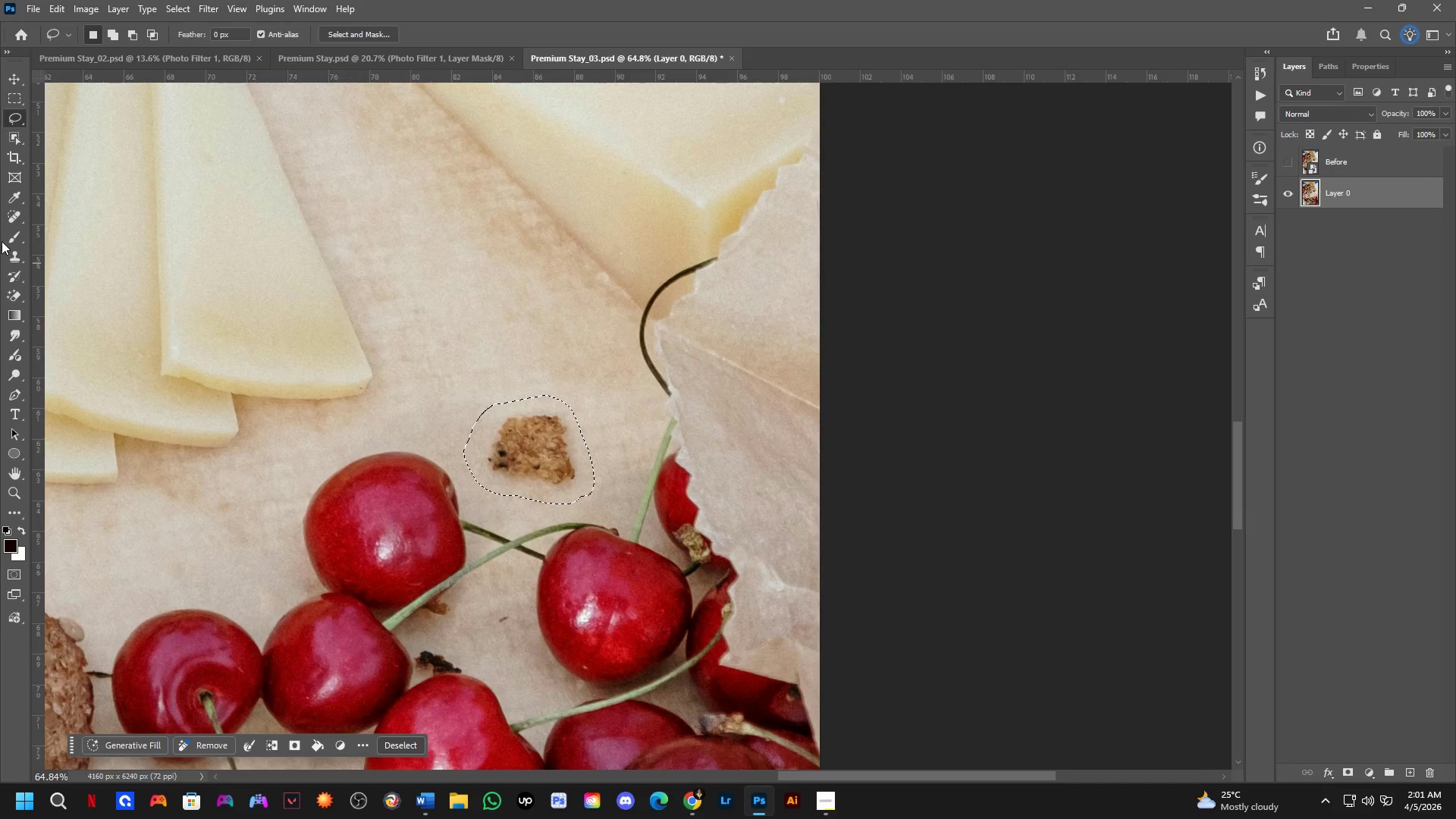 
right_click([14, 215])
 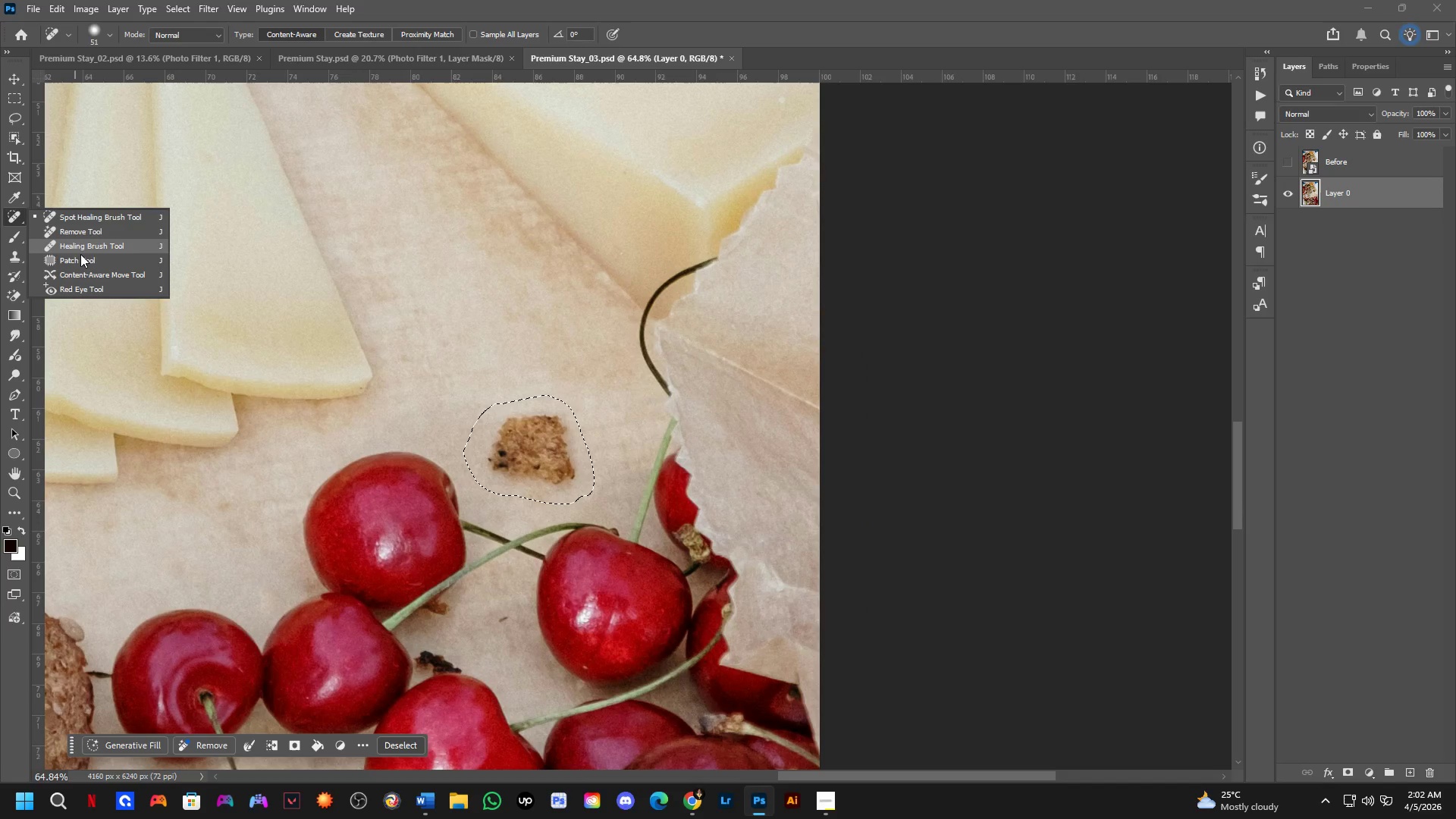 
left_click([81, 258])
 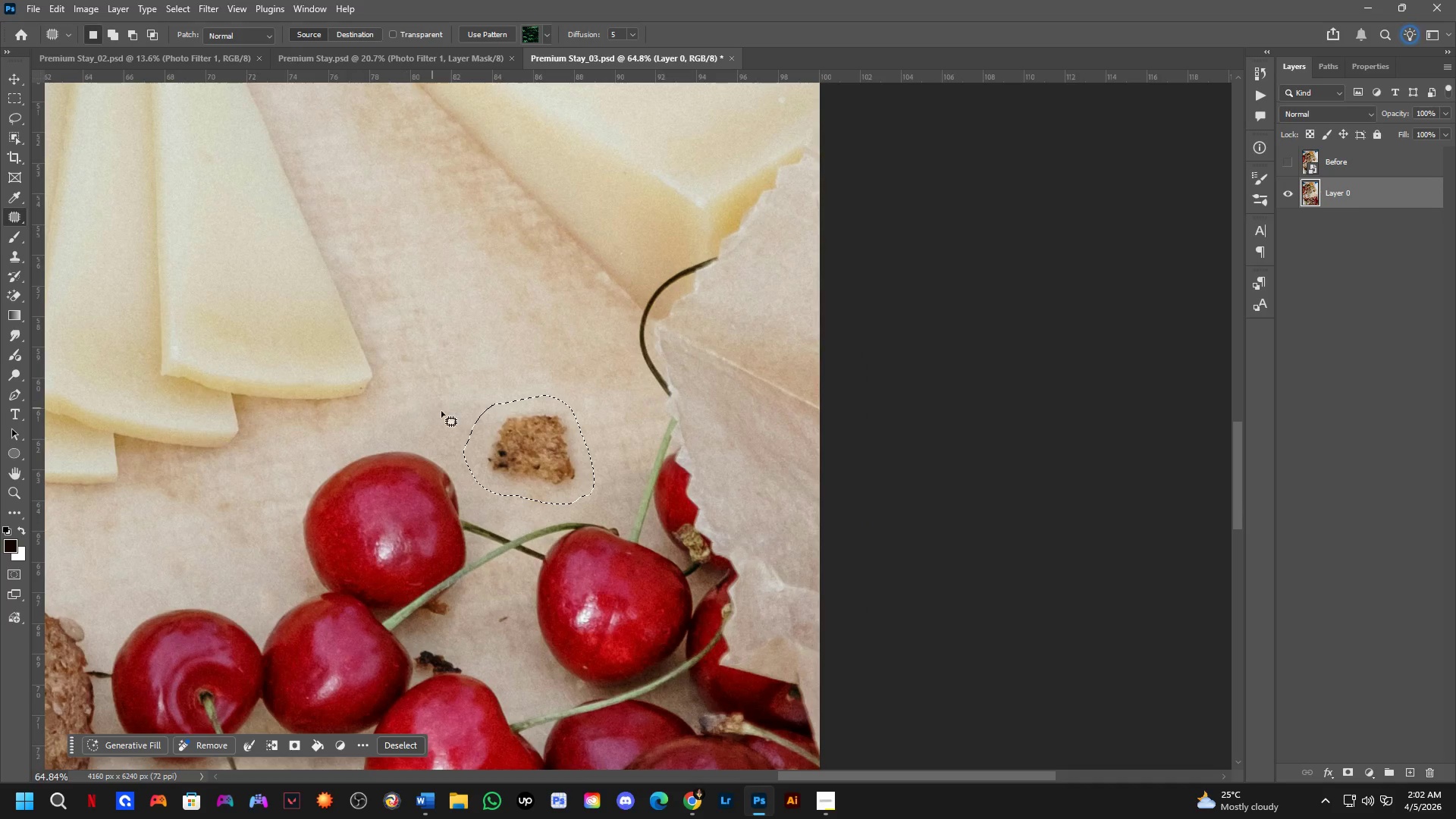 
left_click_drag(start_coordinate=[538, 430], to_coordinate=[469, 326])
 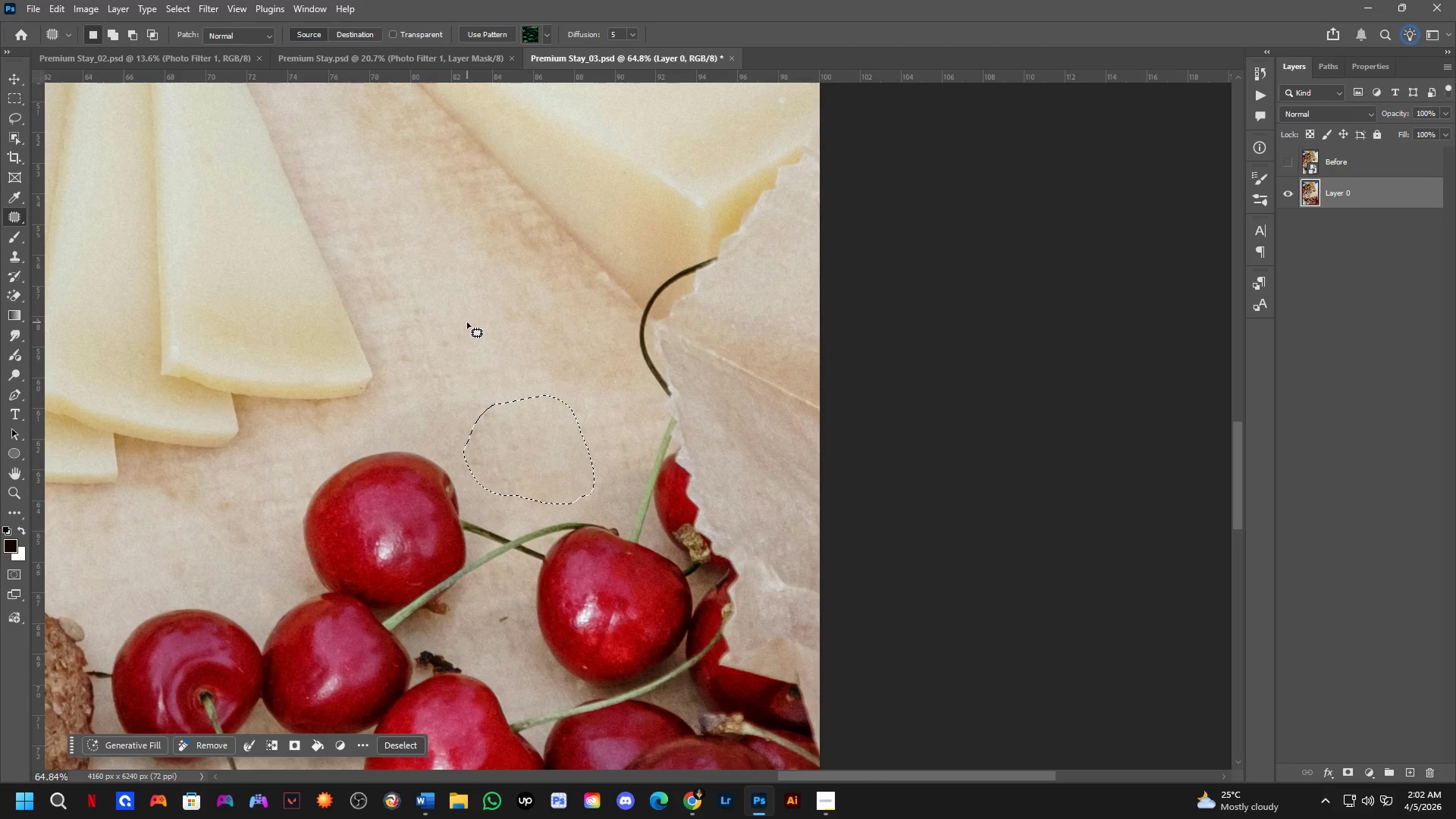 
left_click([472, 317])
 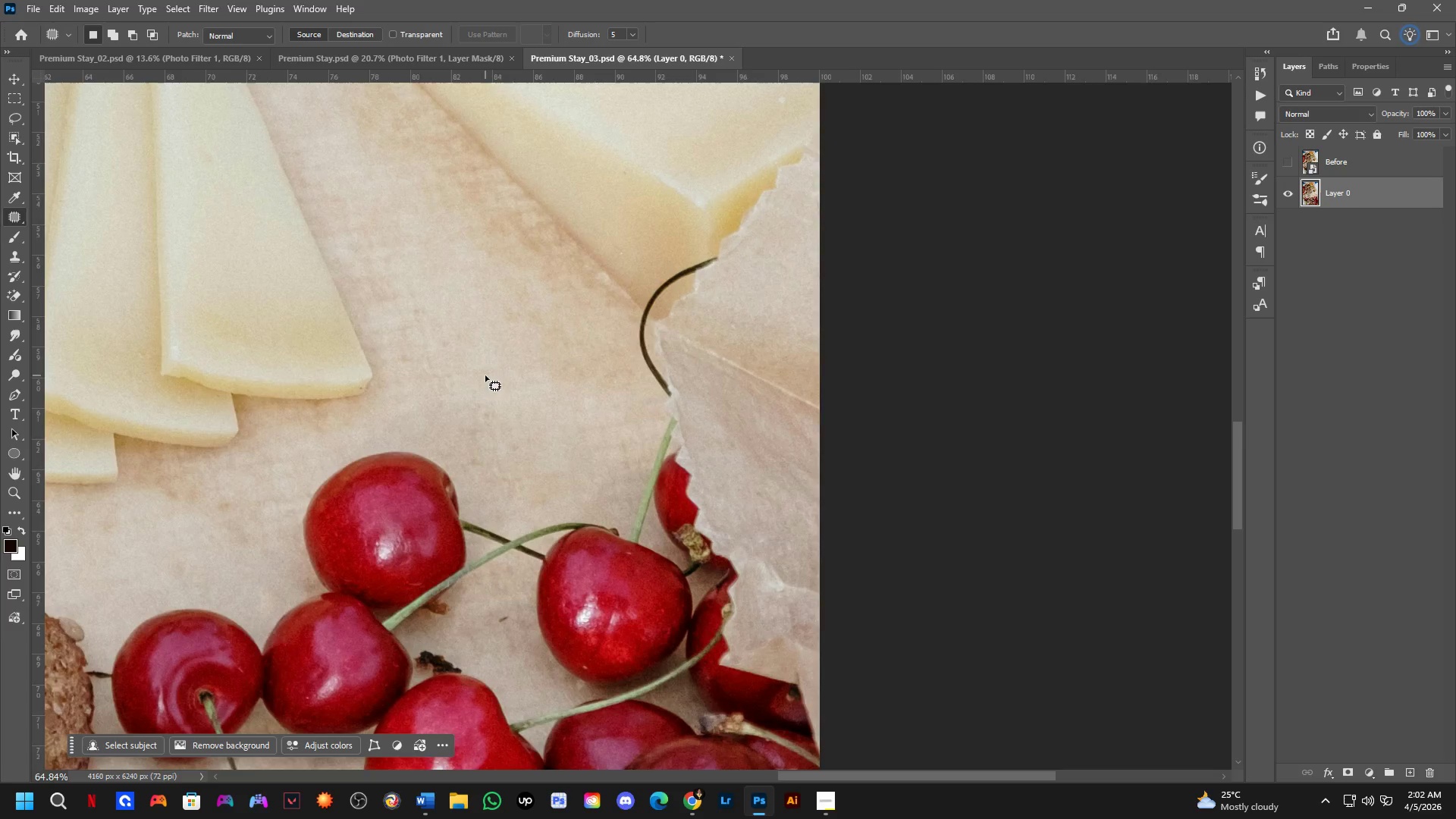 
key(Space)
 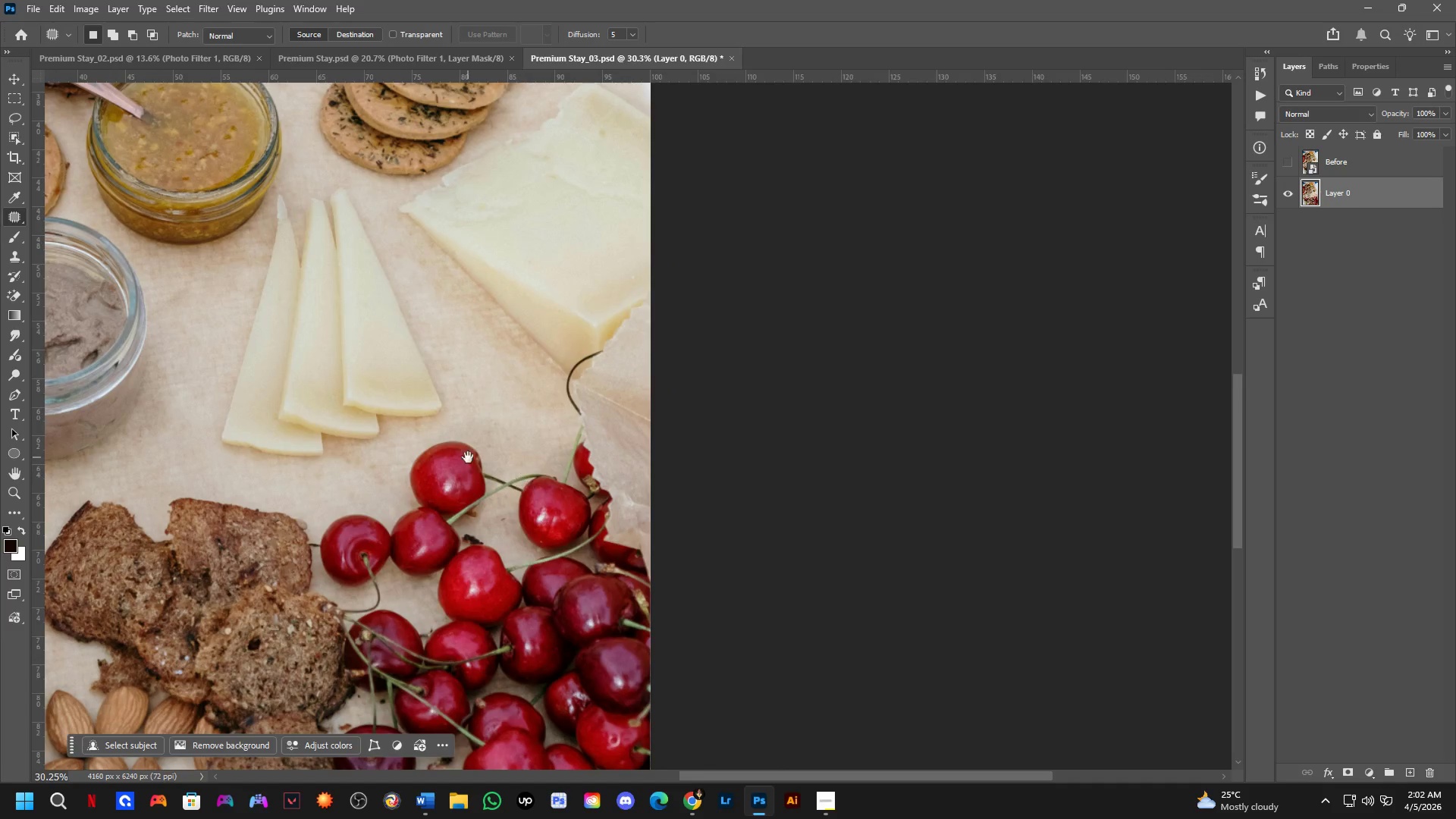 
left_click_drag(start_coordinate=[468, 457], to_coordinate=[596, 417])
 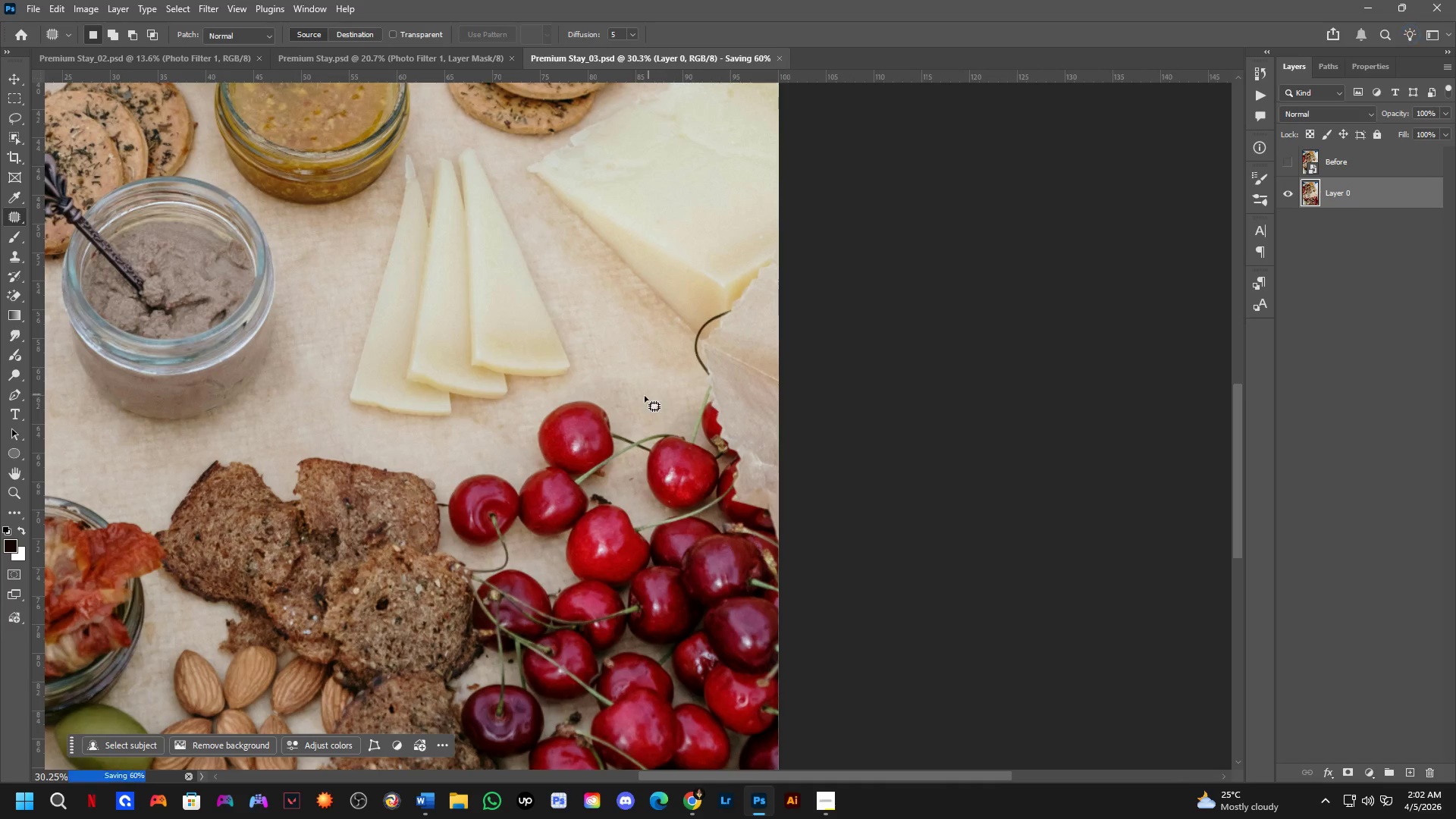 
scroll: coordinate [516, 470], scroll_direction: down, amount: 8.0
 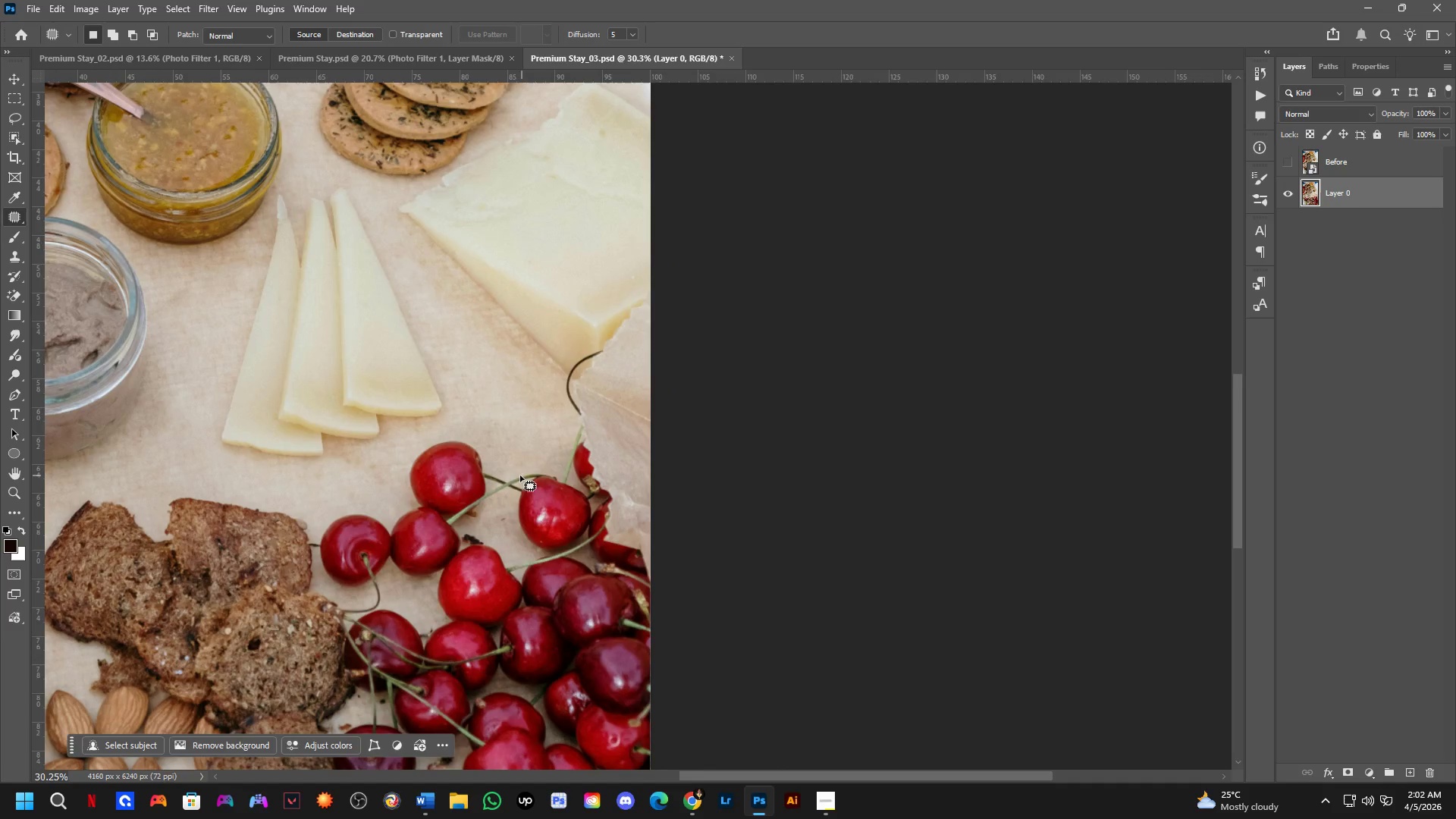 
key(Control+ControlLeft)
 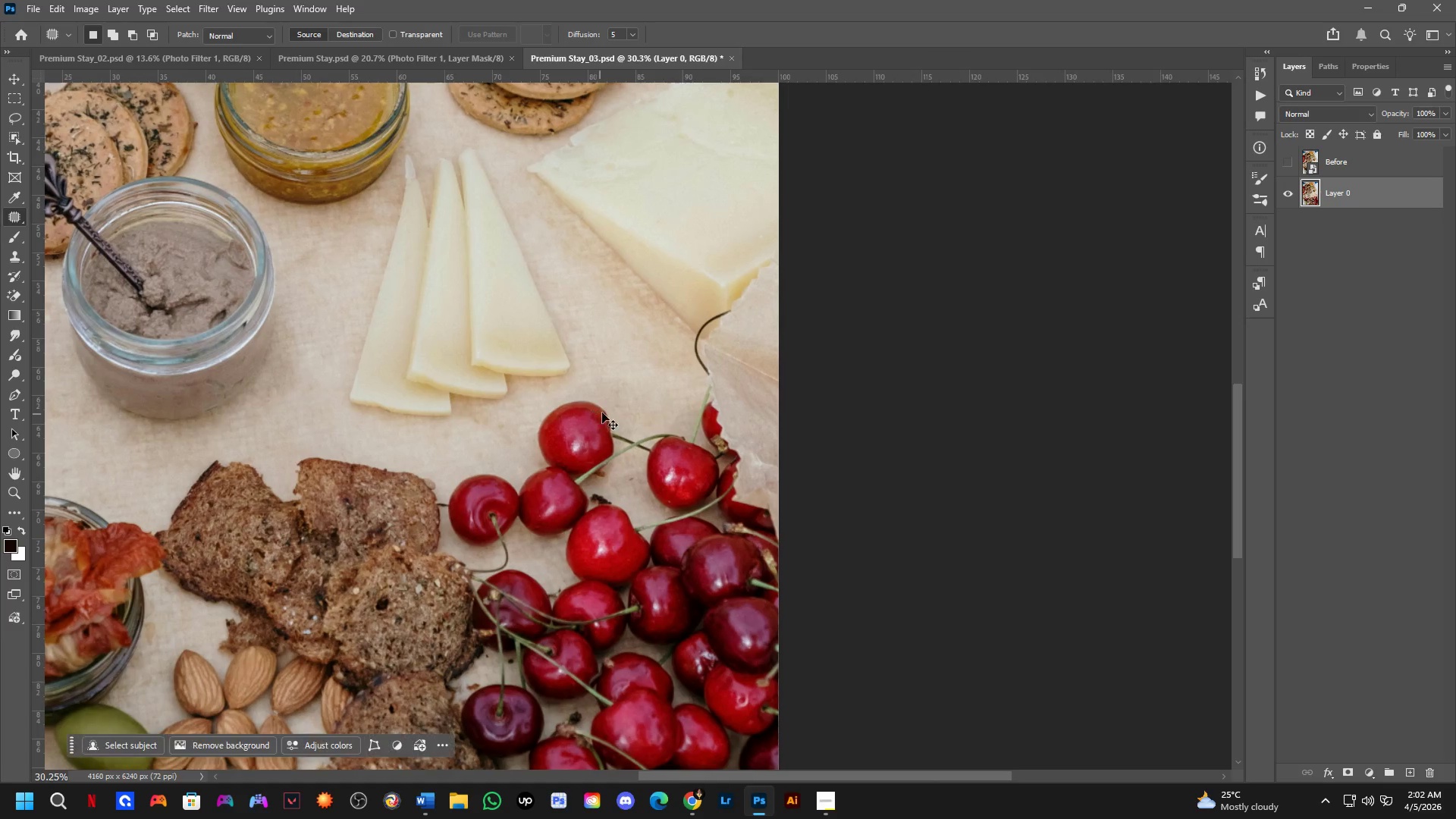 
key(Control+S)
 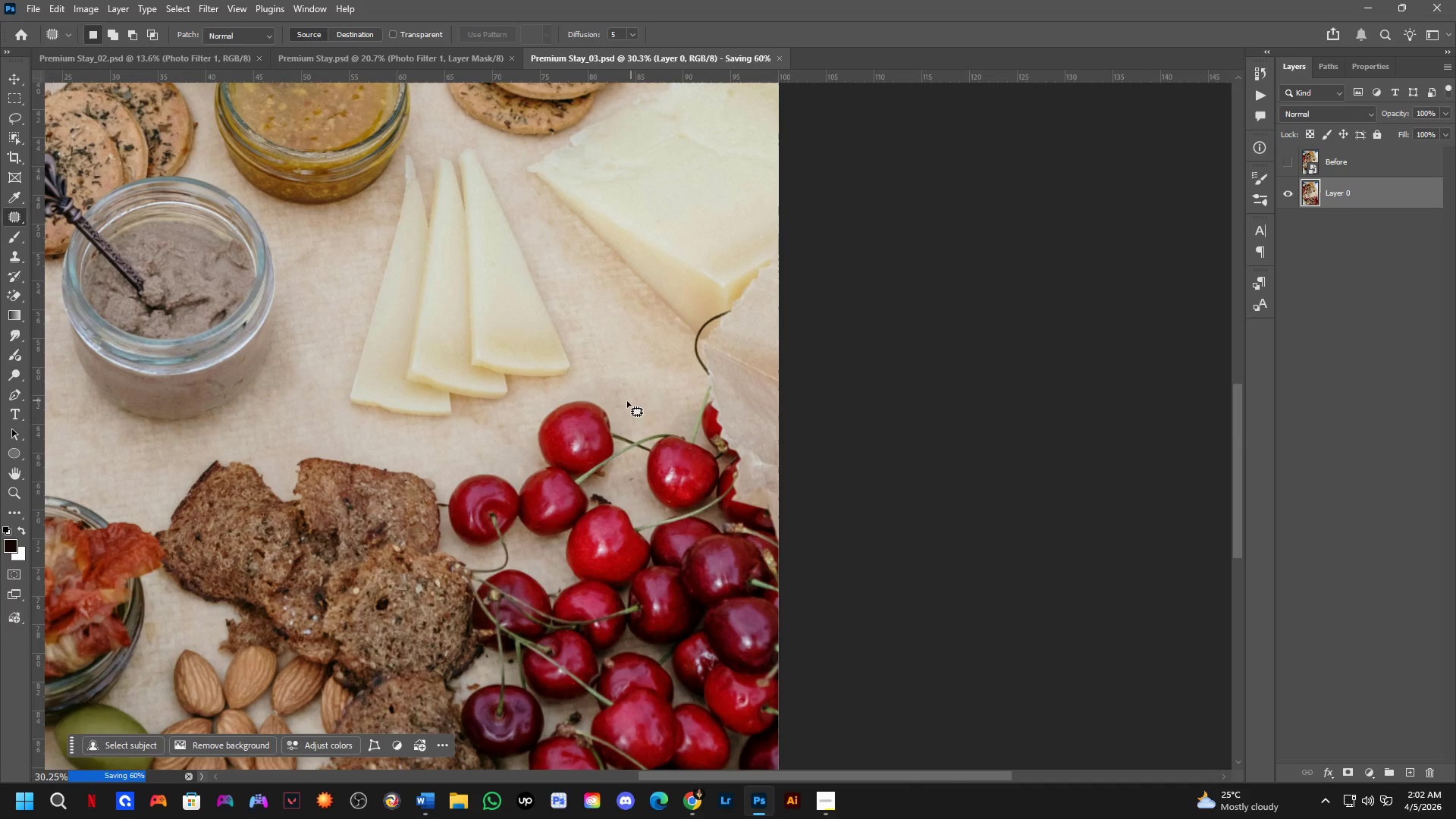 
key(Tab)
 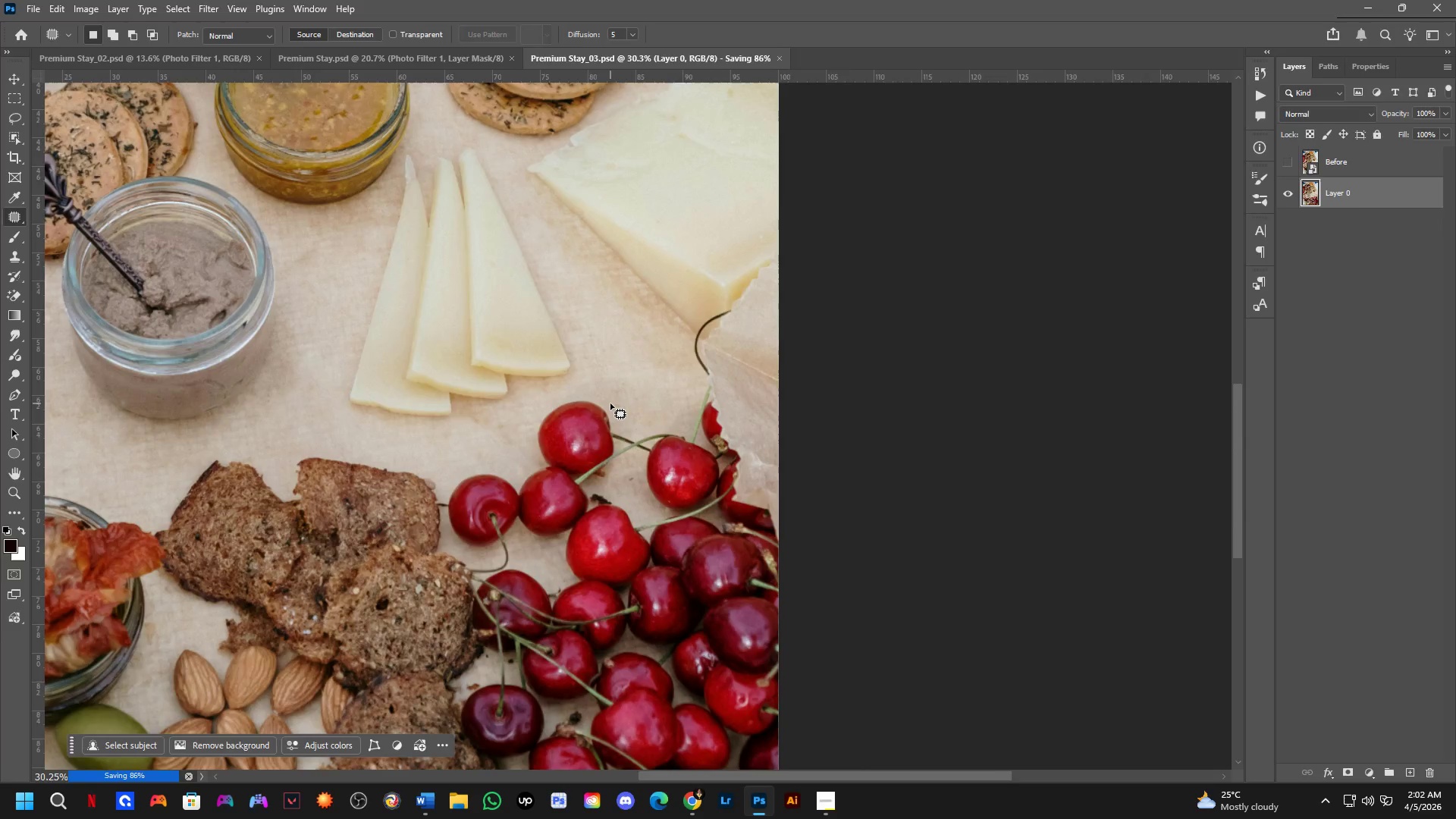 
key(Meta+MetaLeft)
 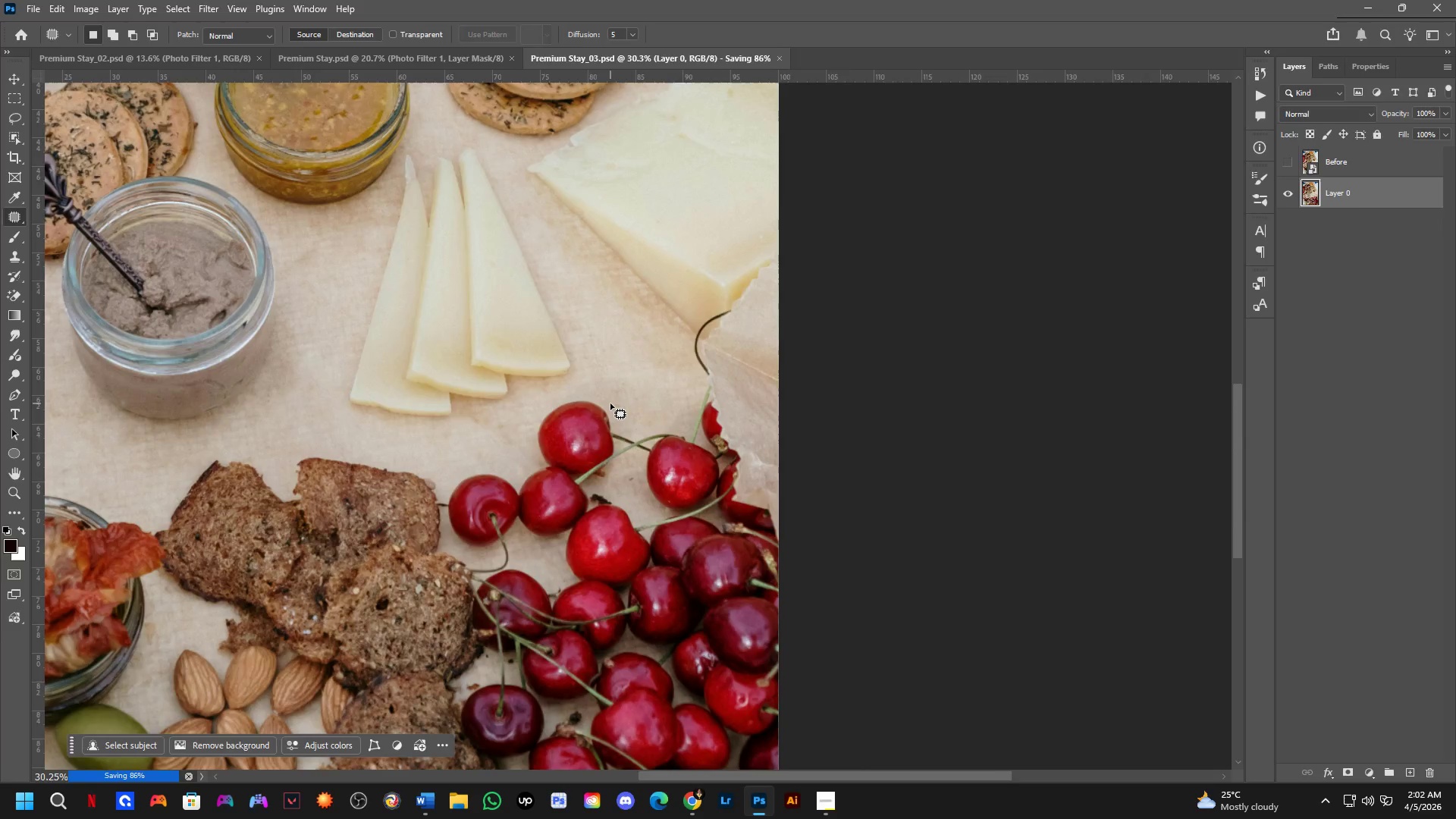 
hold_key(key=AltLeft, duration=0.38)
 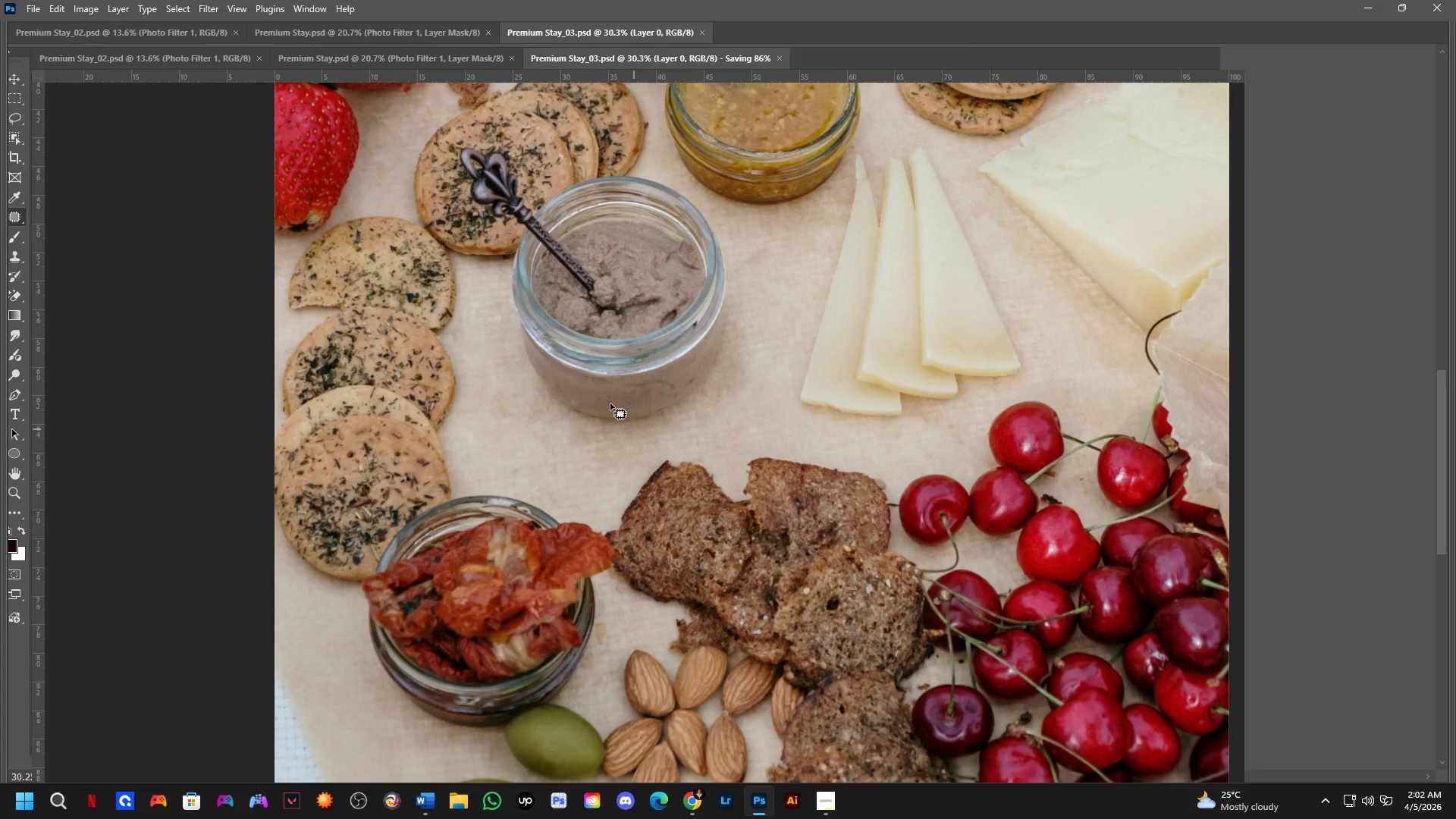 
key(Tab)
 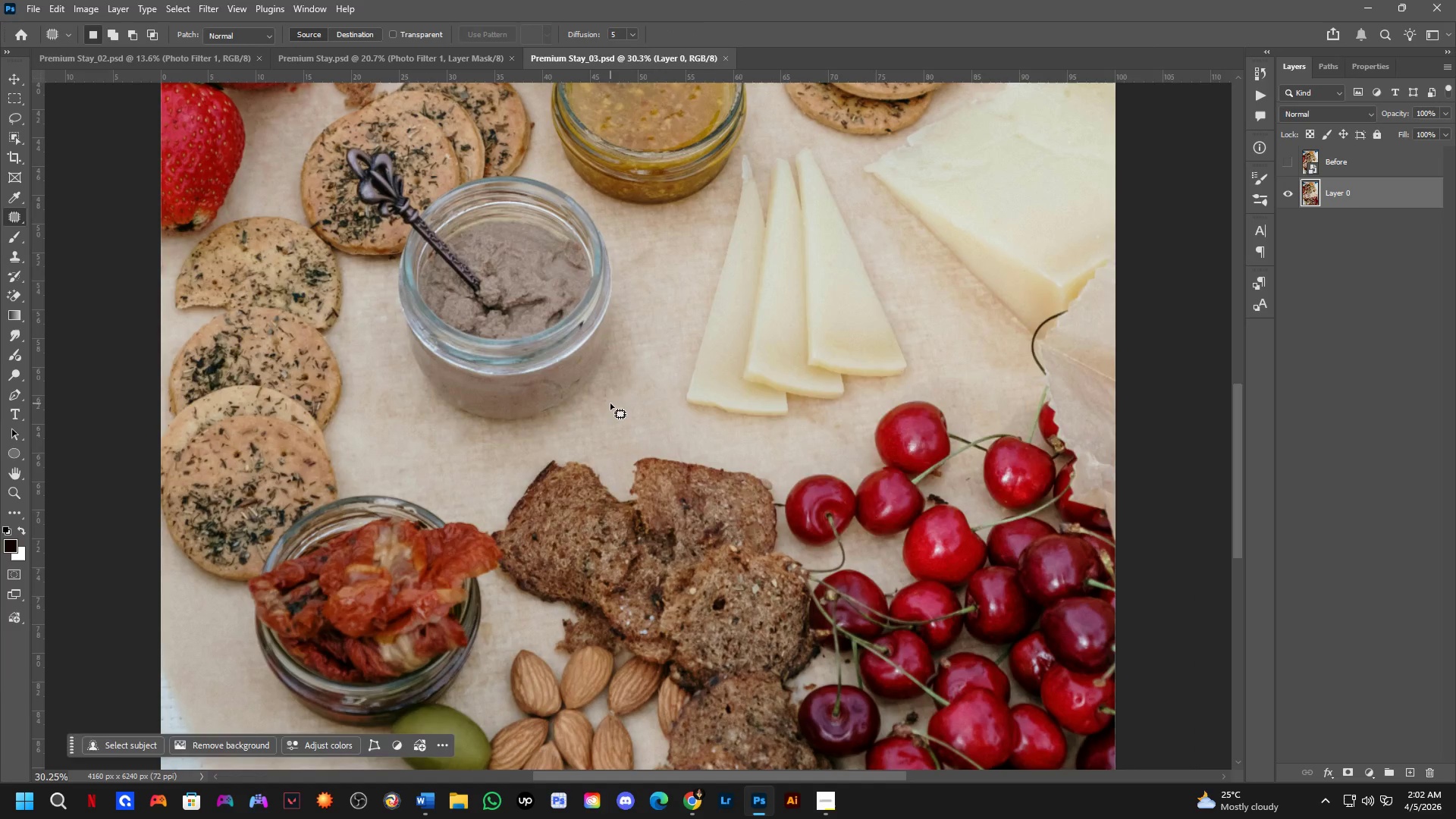 
key(Alt+Tab)